 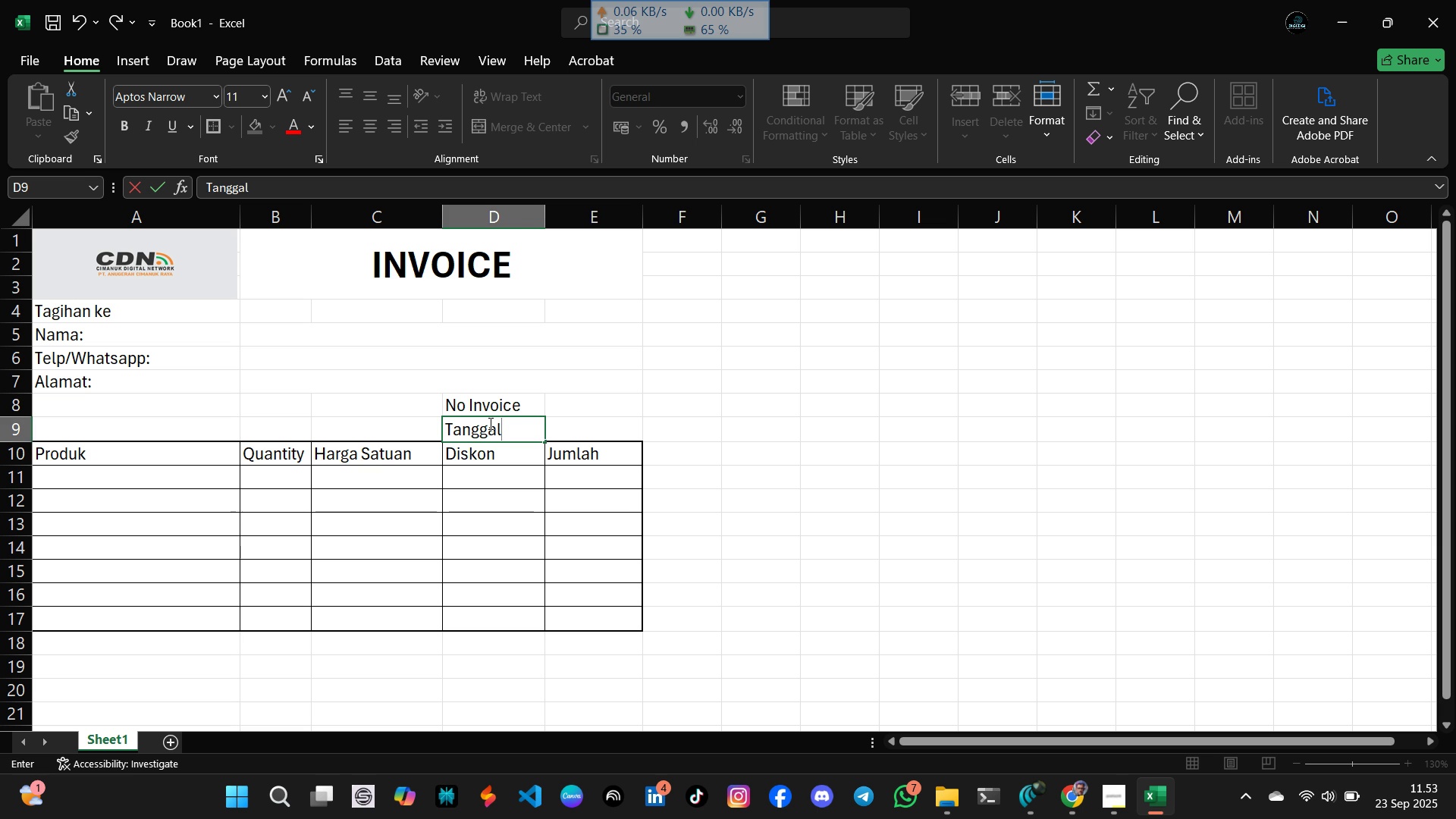 
left_click([603, 406])
 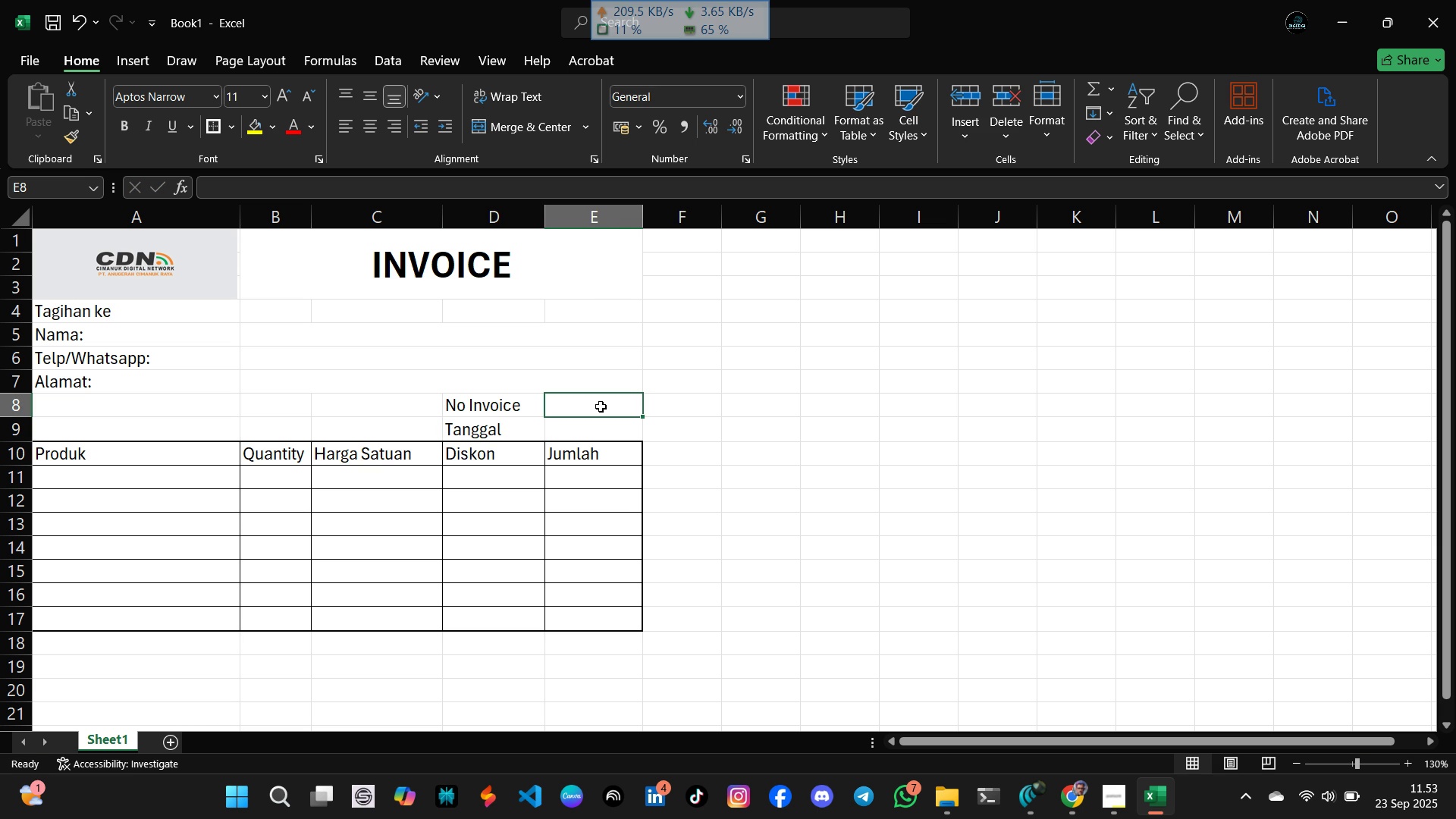 
left_click([516, 409])
 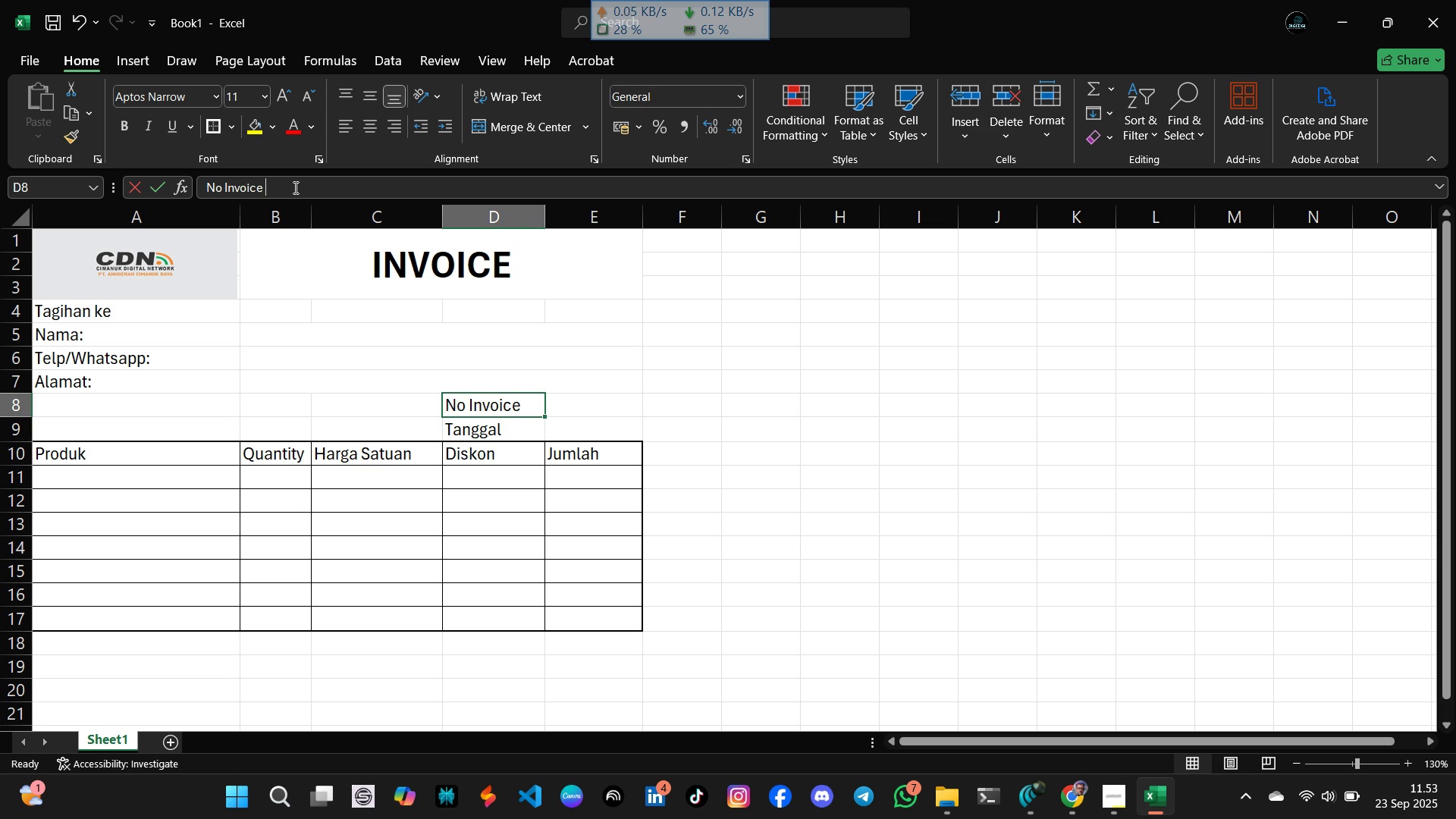 
left_click([294, 187])
 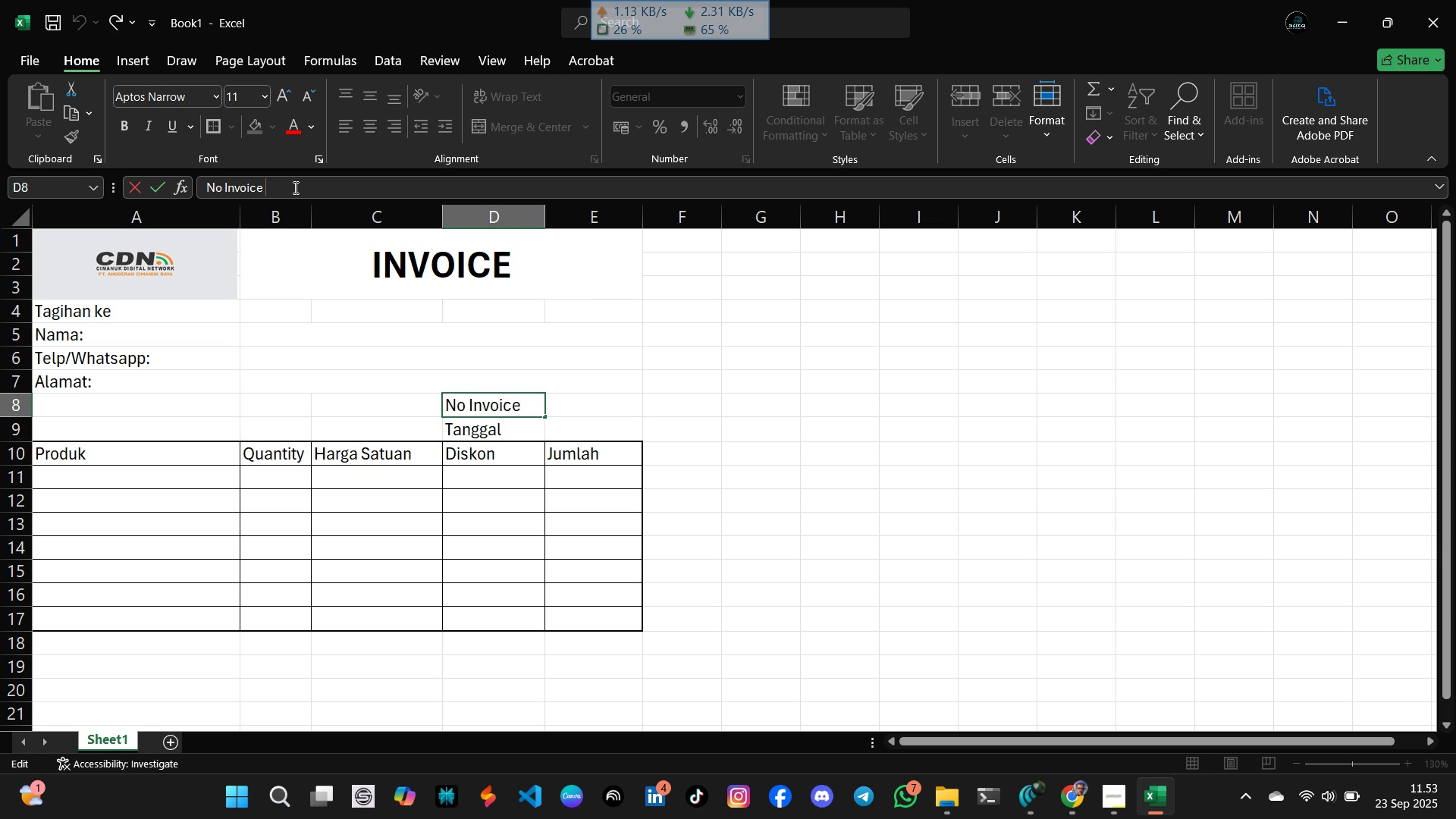 
key(ArrowLeft)
 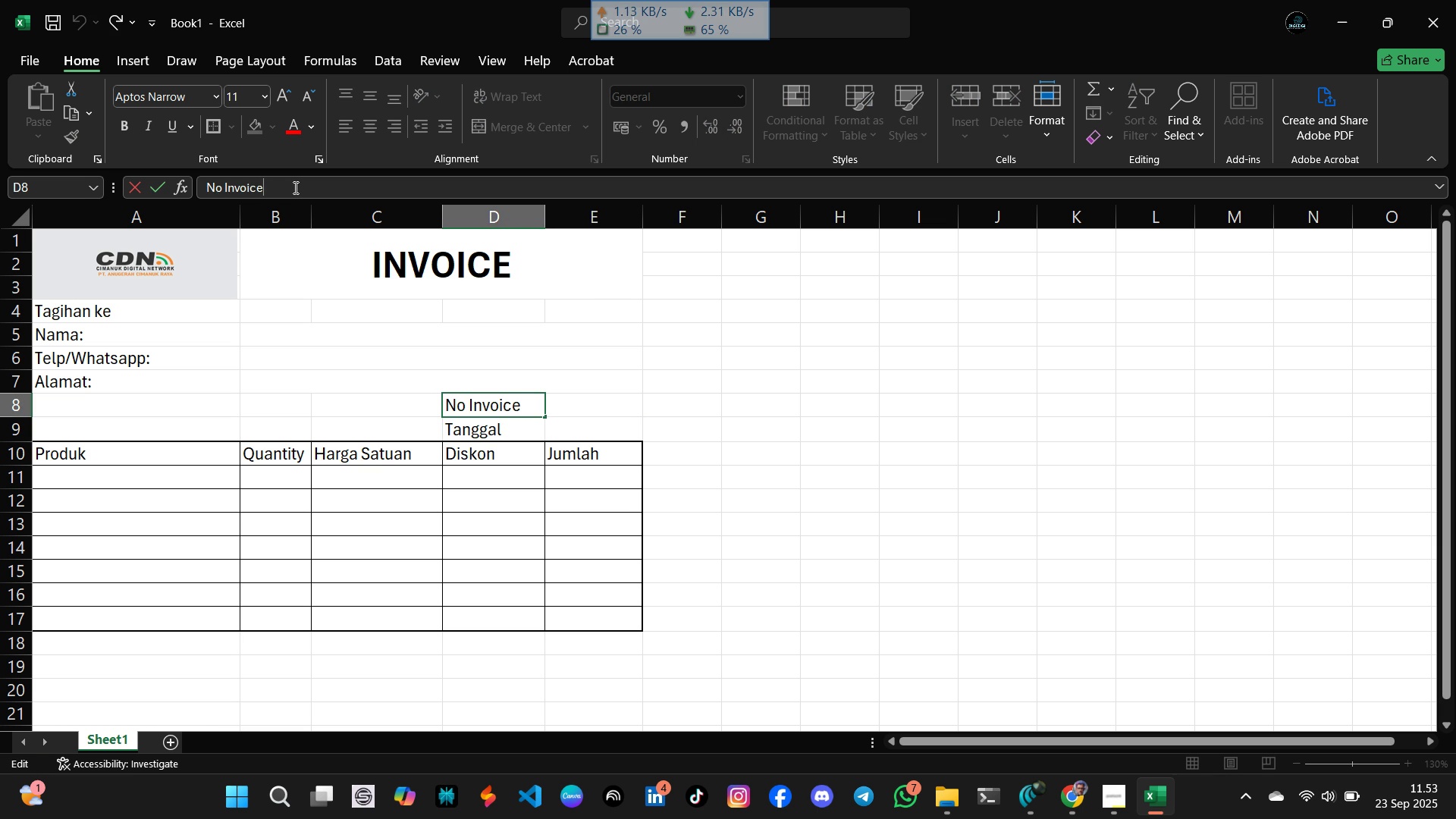 
key(Shift+ShiftRight)
 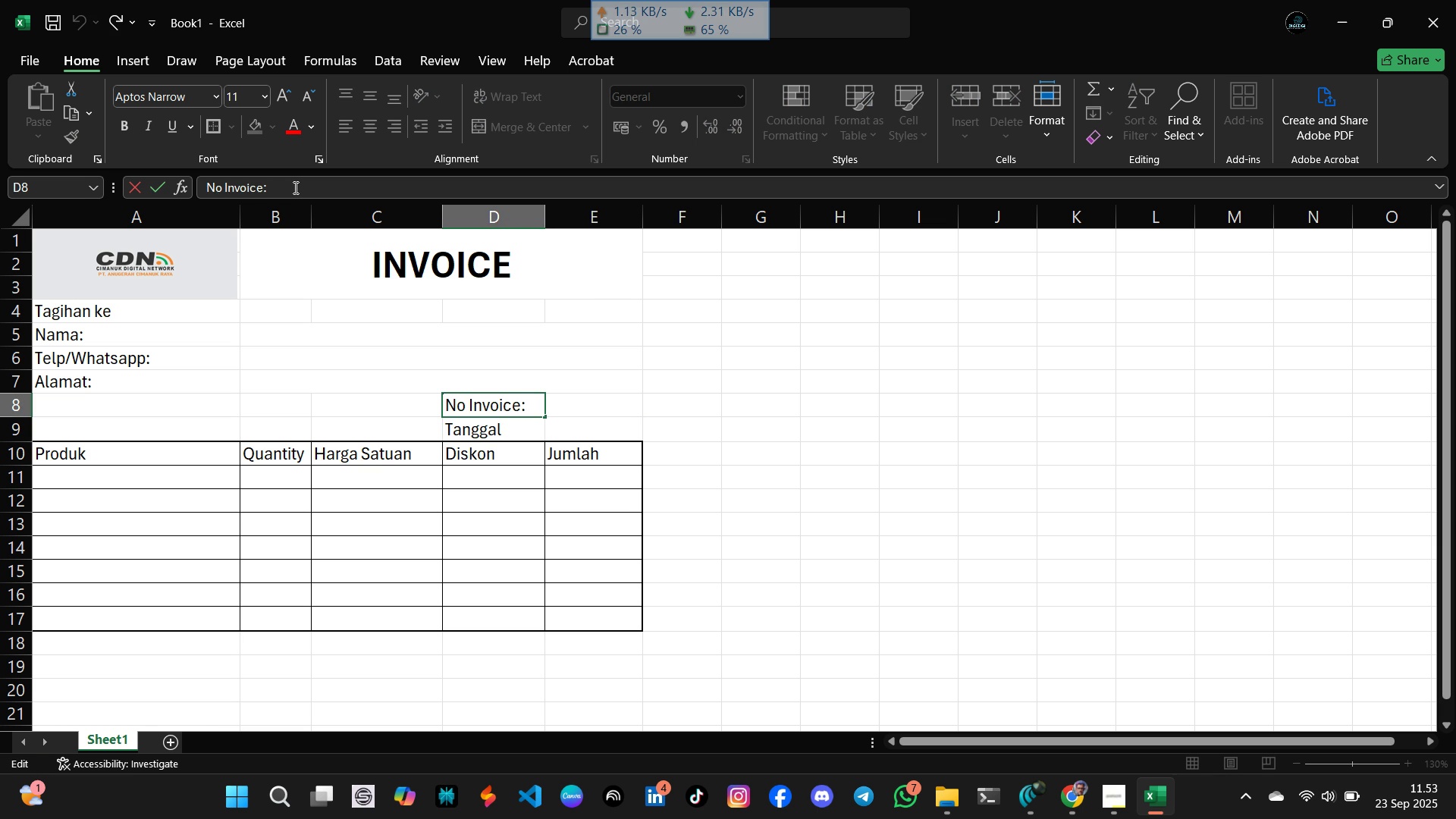 
key(Shift+Semicolon)
 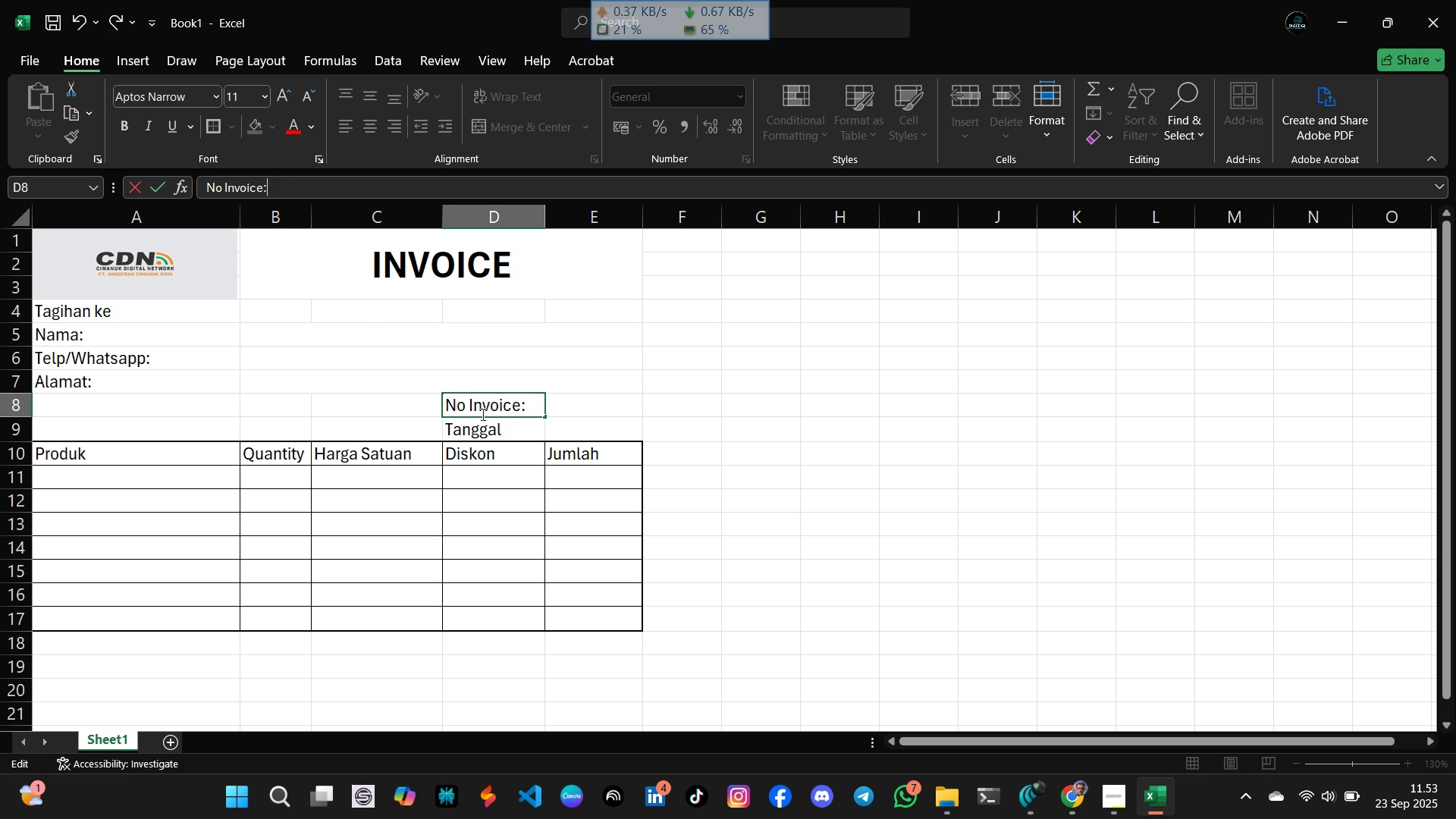 
left_click([490, 428])
 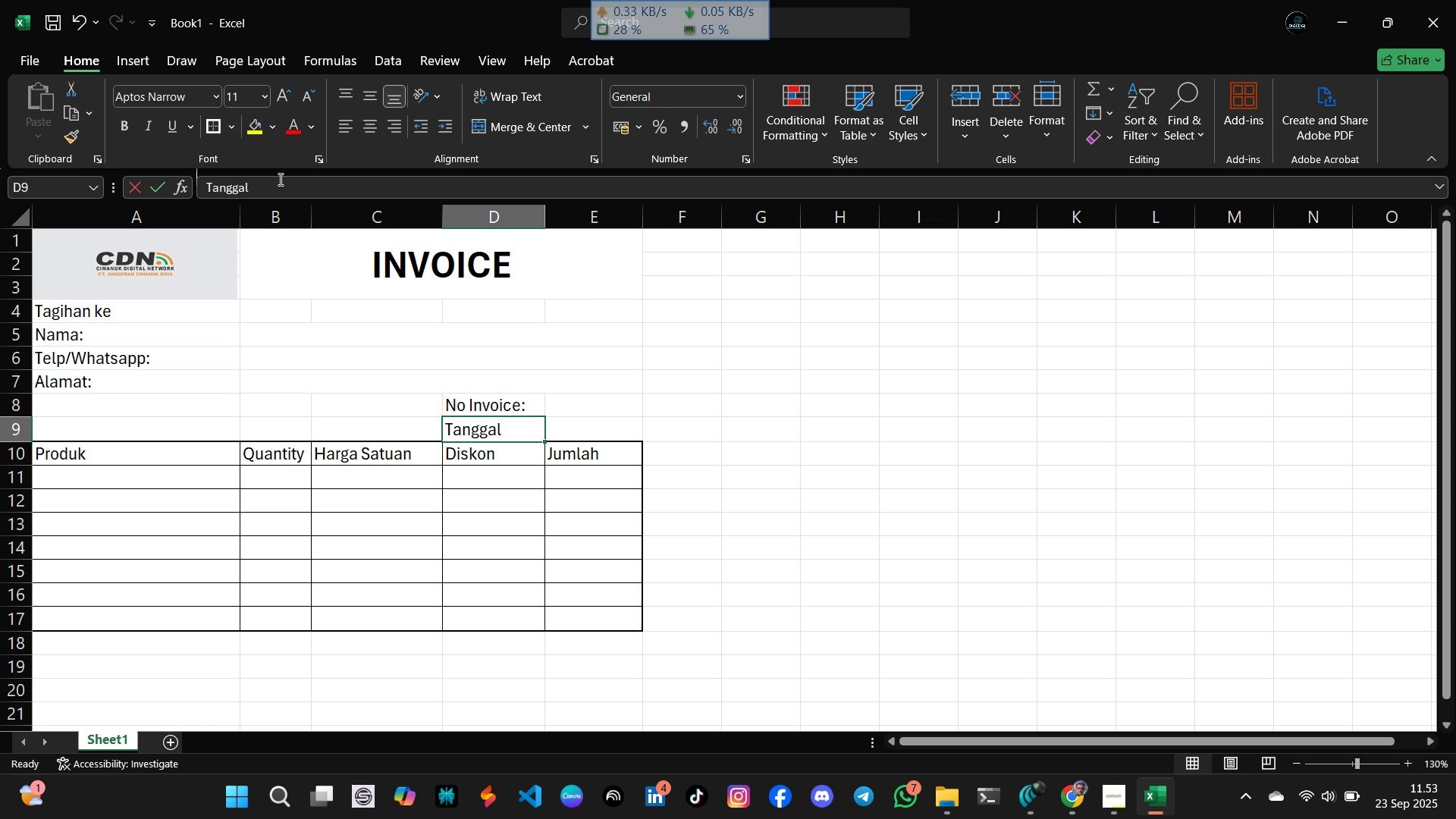 
left_click([279, 179])